 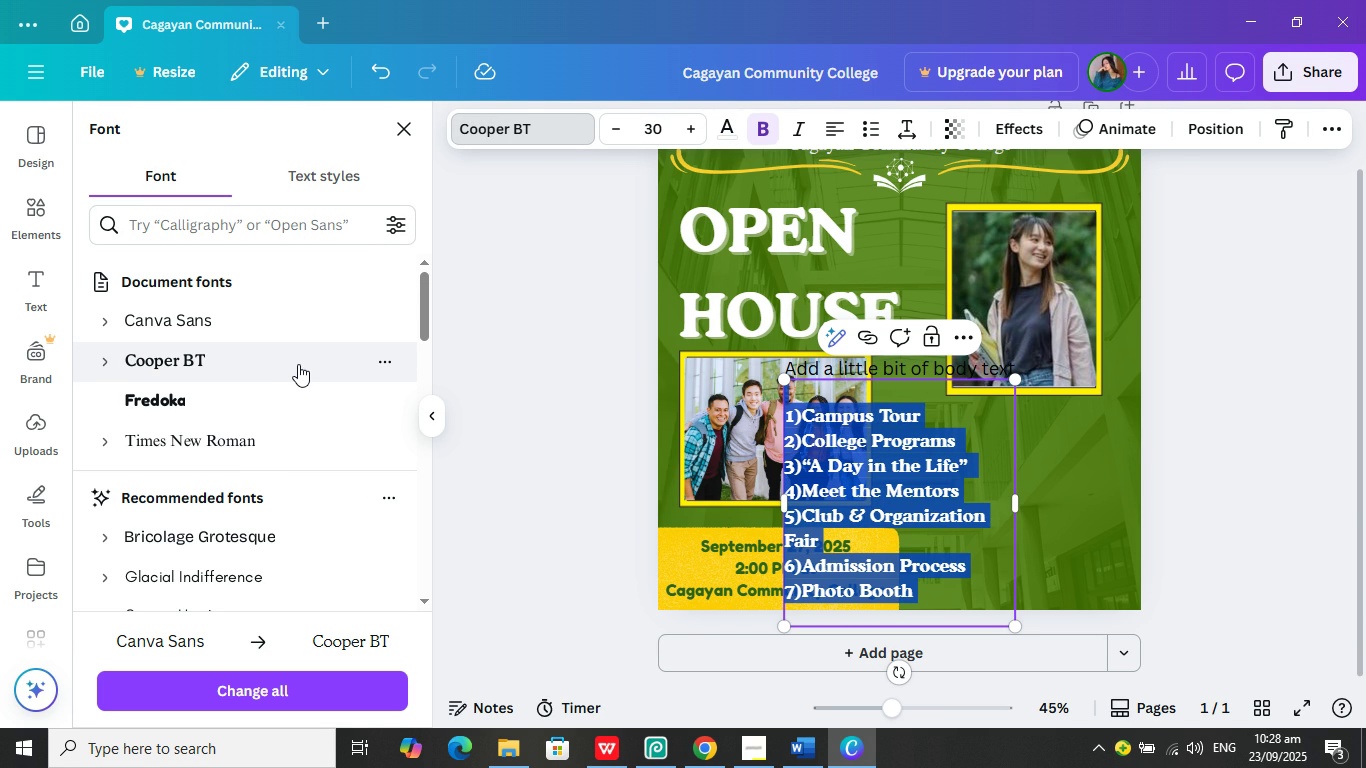 
left_click([287, 400])
 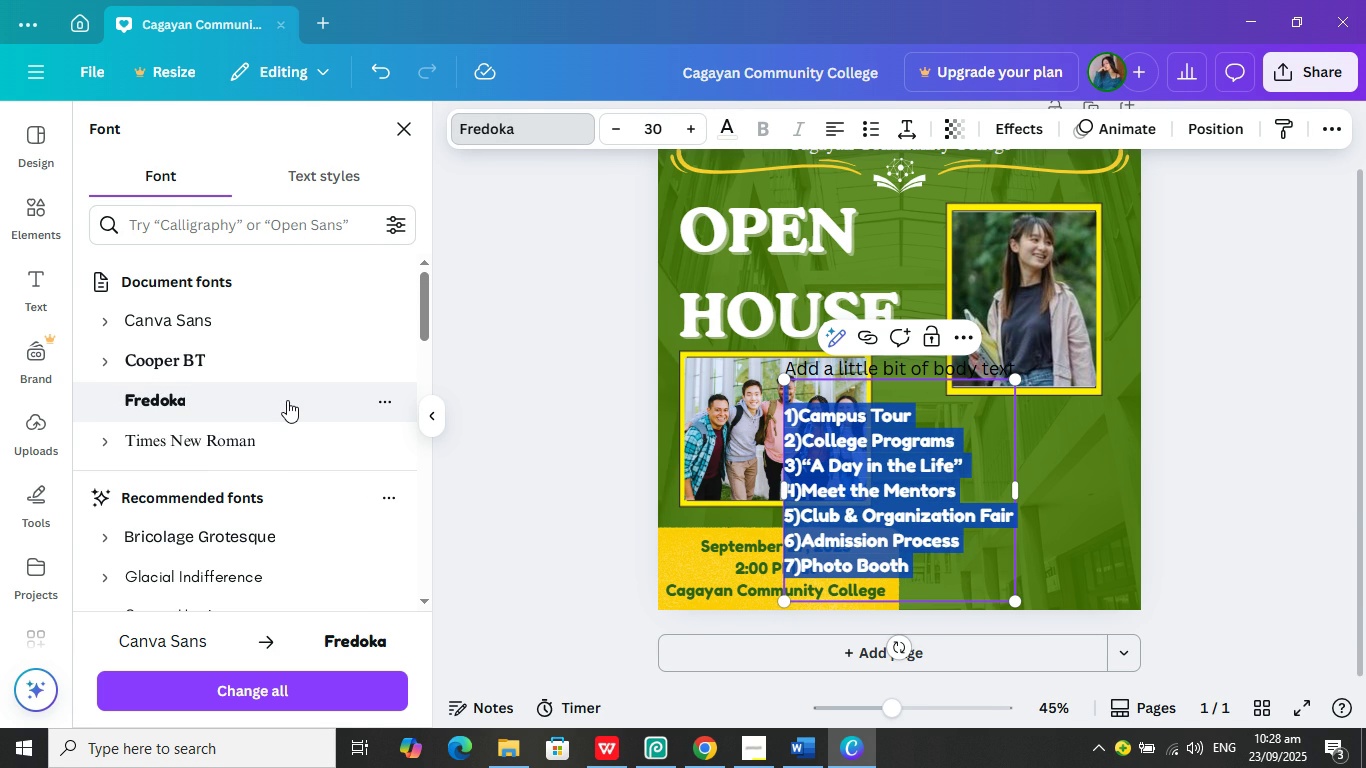 
scroll: coordinate [279, 396], scroll_direction: down, amount: 8.0
 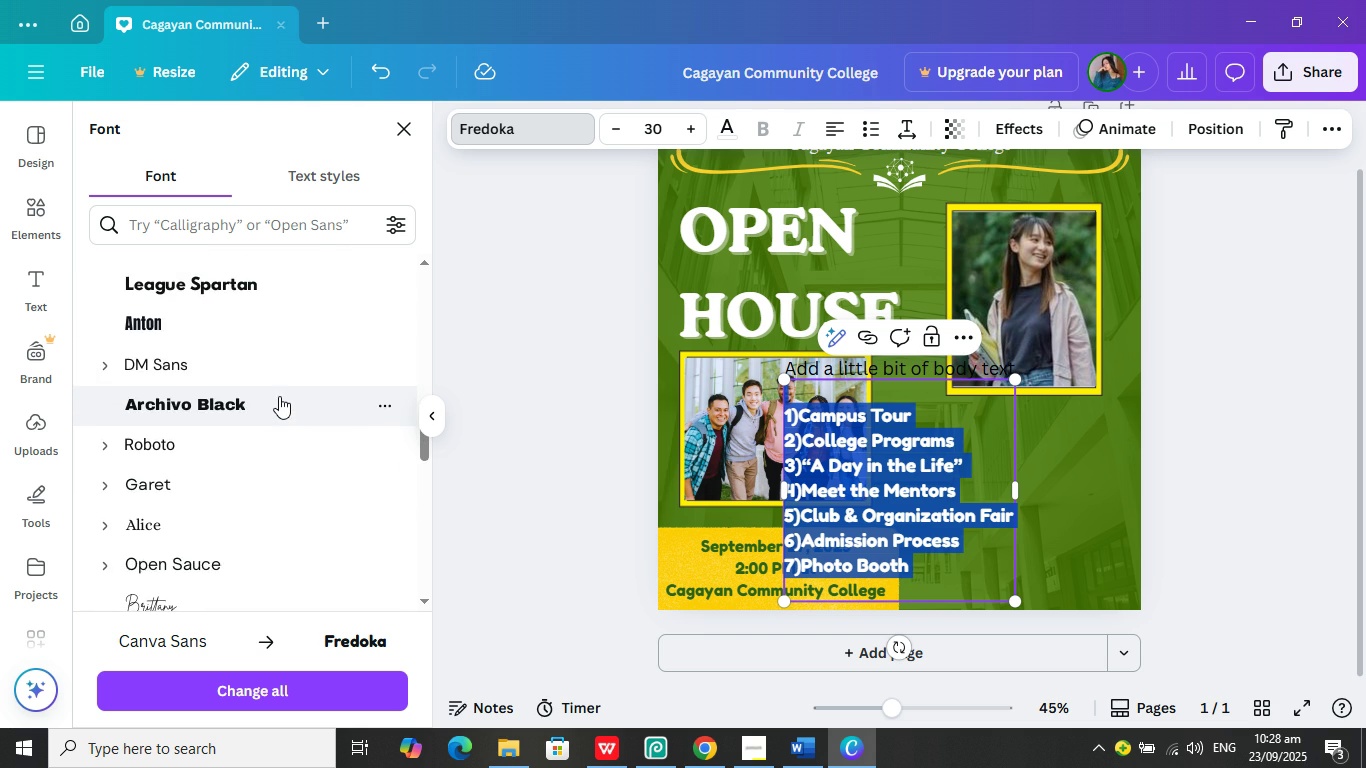 
scroll: coordinate [279, 396], scroll_direction: up, amount: 1.0
 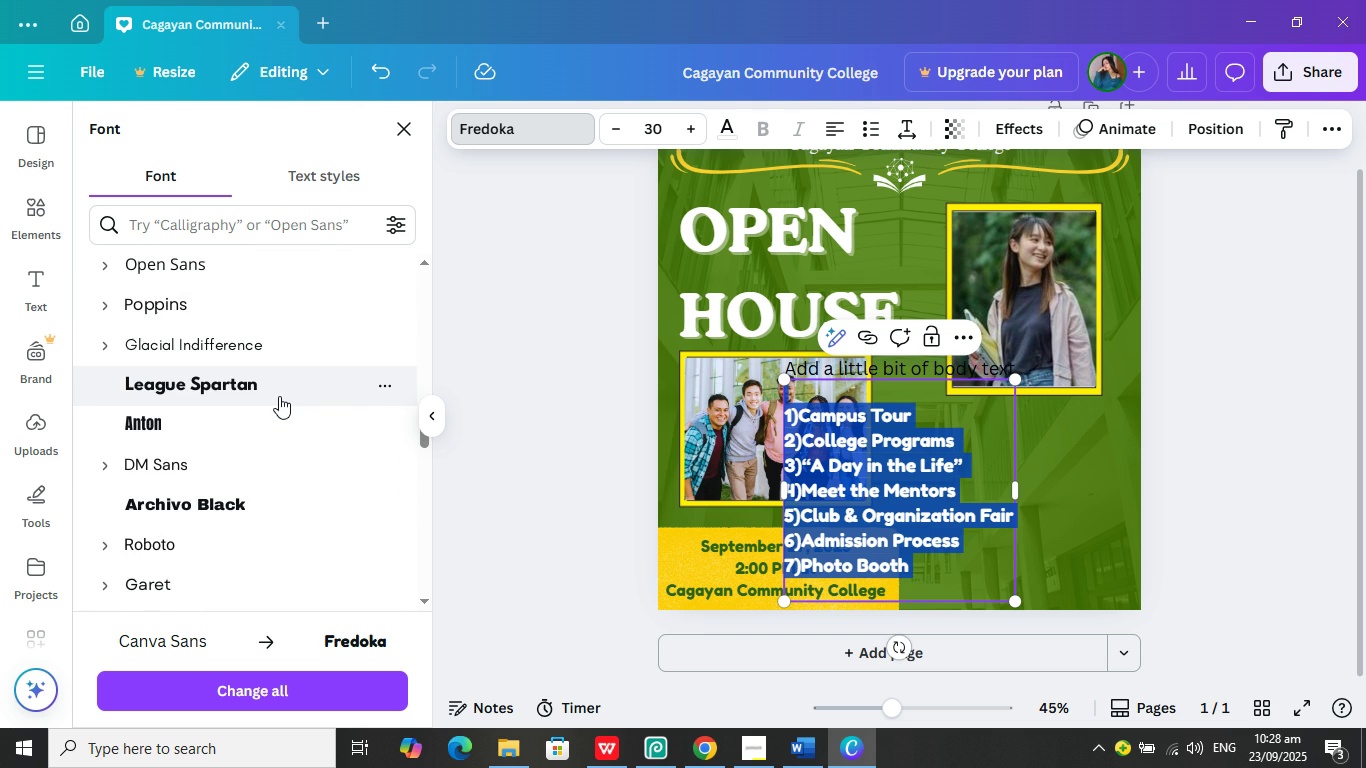 
scroll: coordinate [279, 396], scroll_direction: down, amount: 4.0
 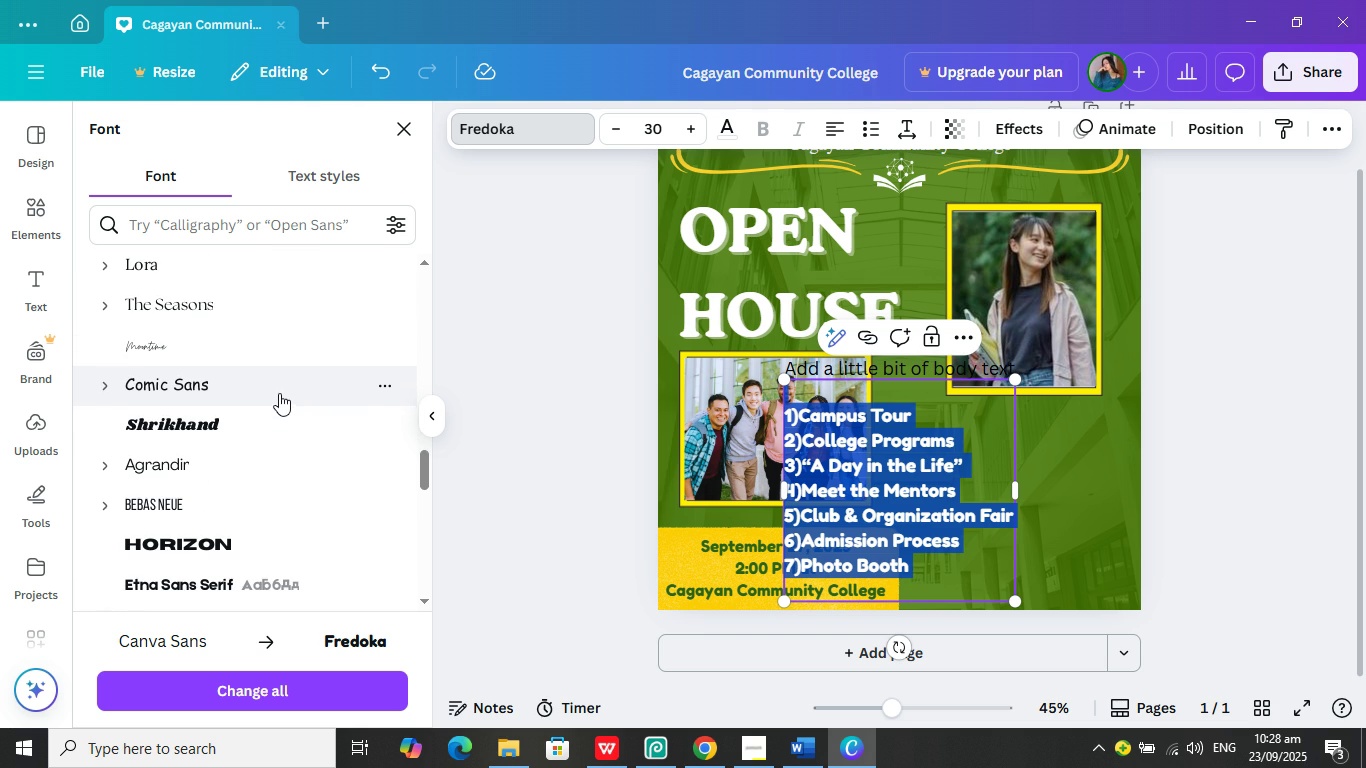 
left_click([279, 387])